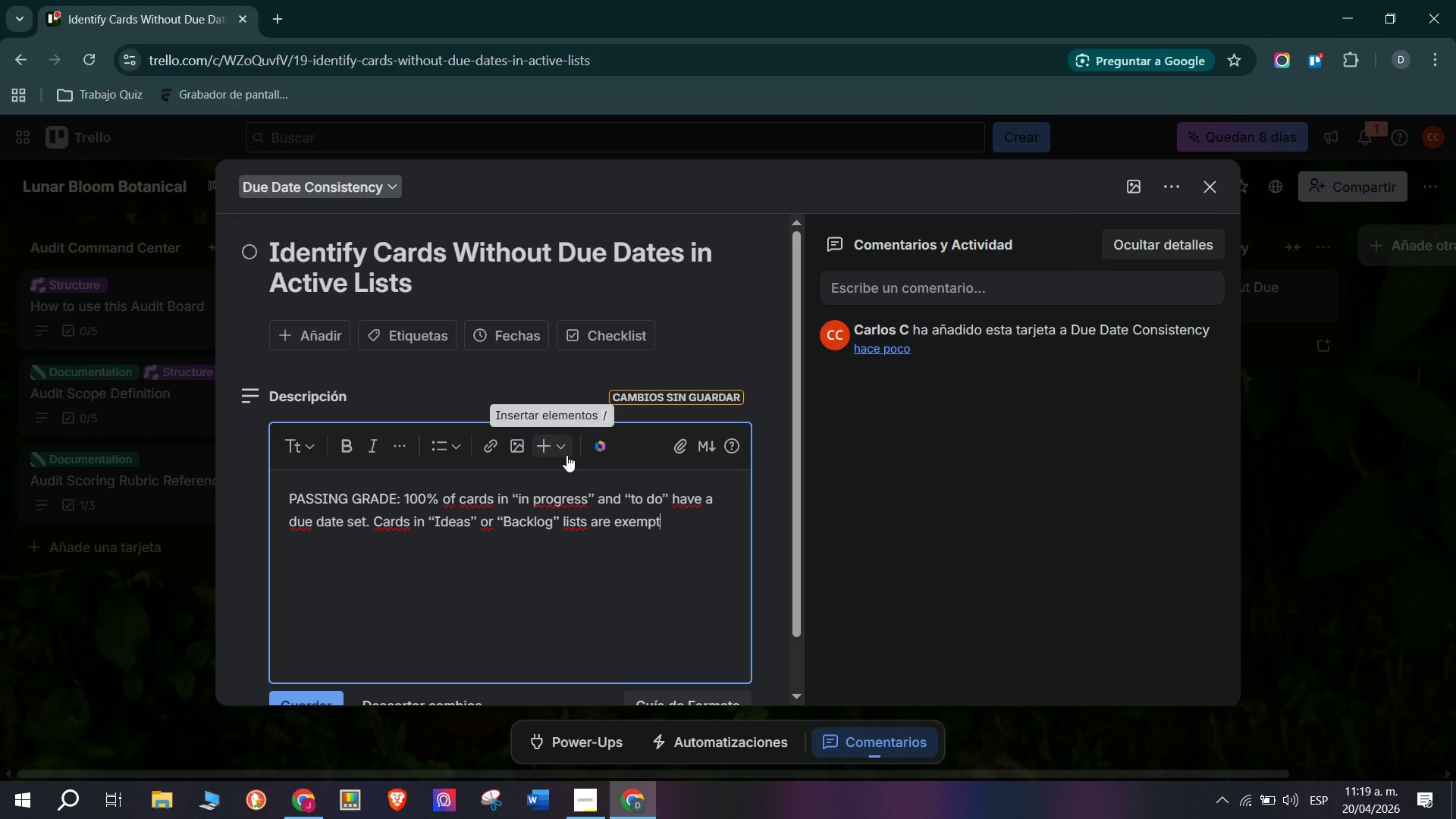 
key(Enter)
 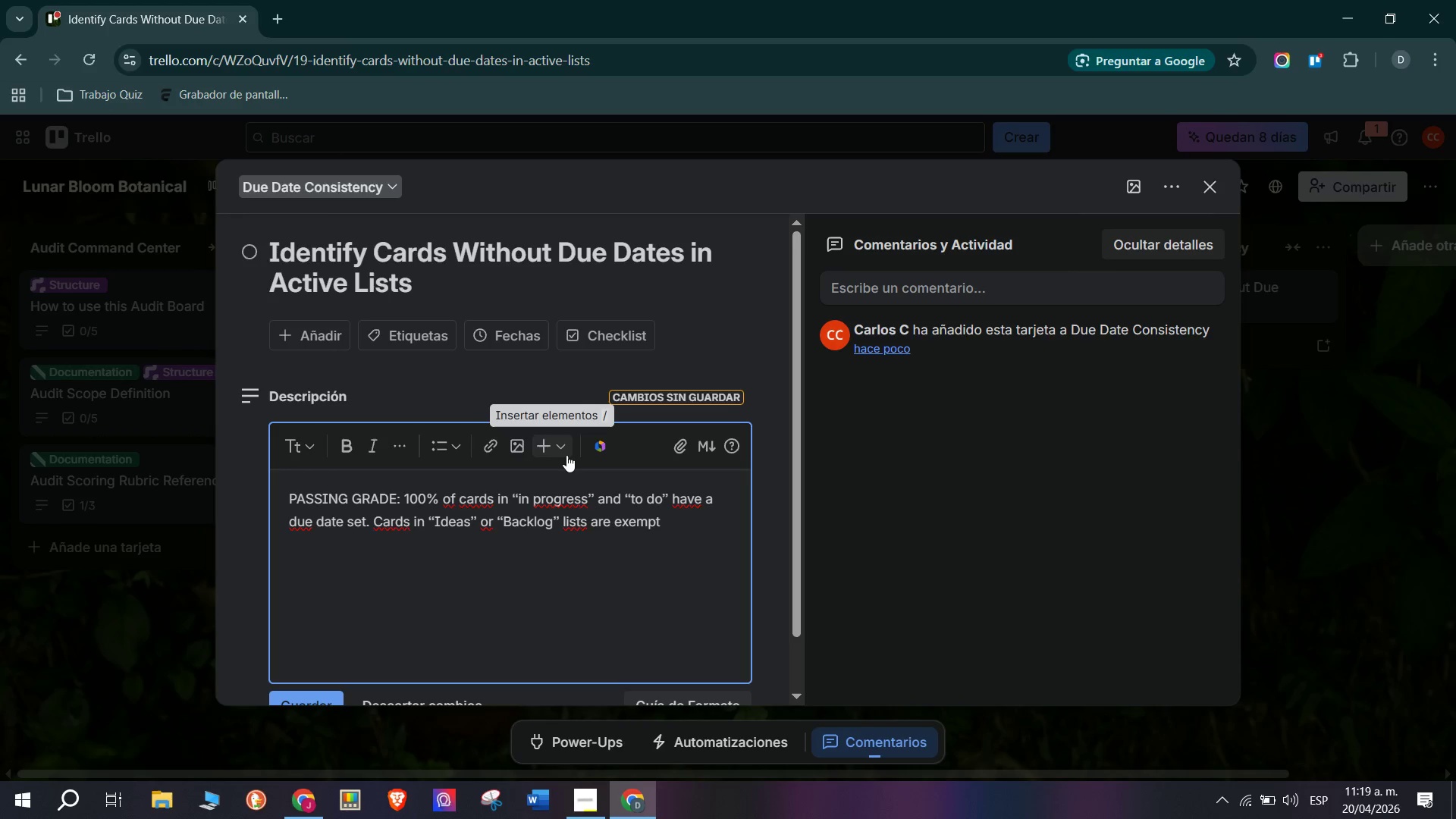 
type(Cards with )
key(Backspace)
key(Backspace)
type(hout due dates in active lists create invisible deadlines - no oe)
key(Backspace)
type(ne knows ehen )
key(Backspace)
key(Backspace)
key(Backspace)
key(Backspace)
key(Backspace)
type(whens)
key(Backspace)
type( something is expectesd)
key(Backspace)
key(Backspace)
type(d to n)
key(Backspace)
type(be completed.)
 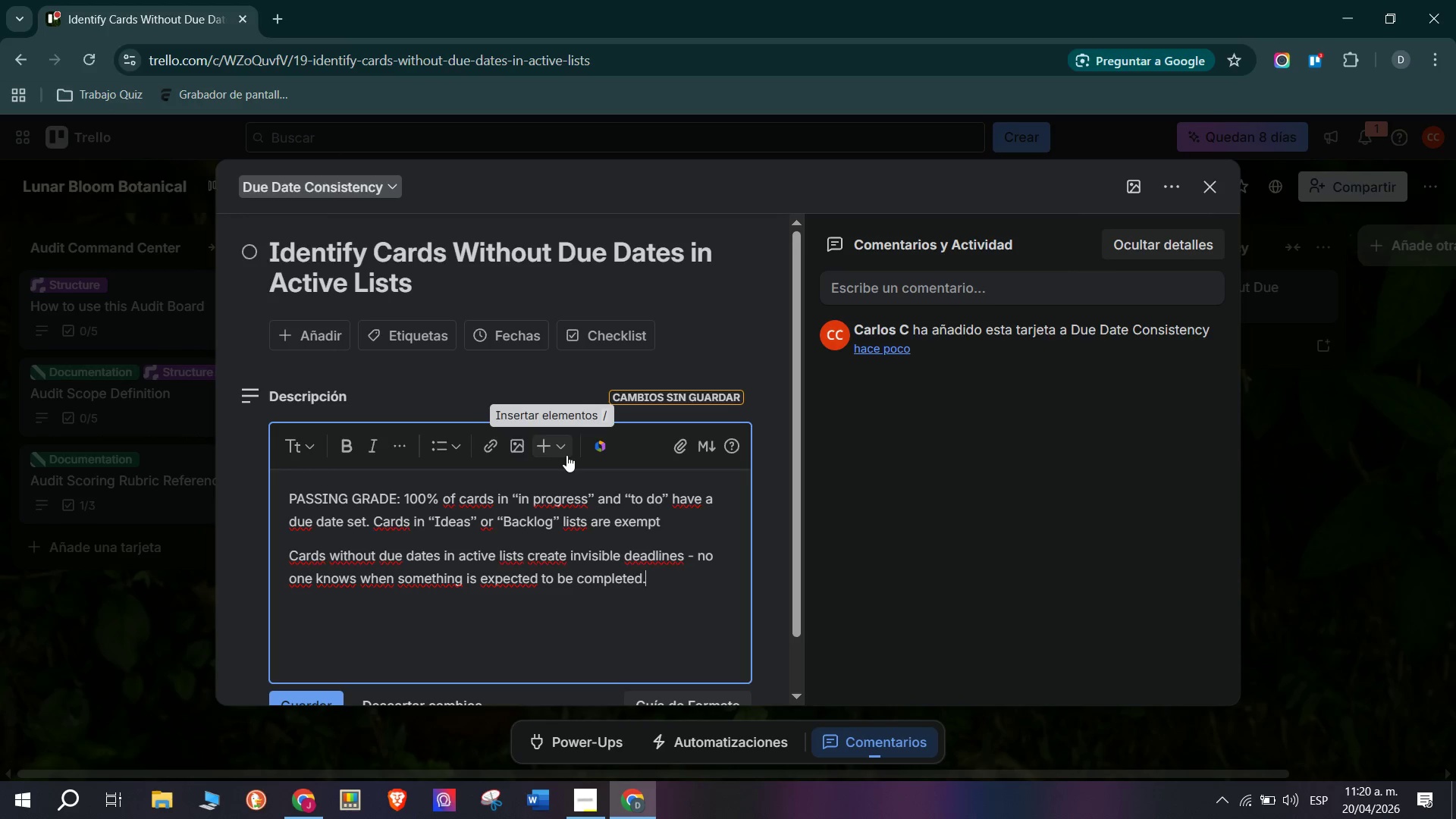 
key(Enter)
 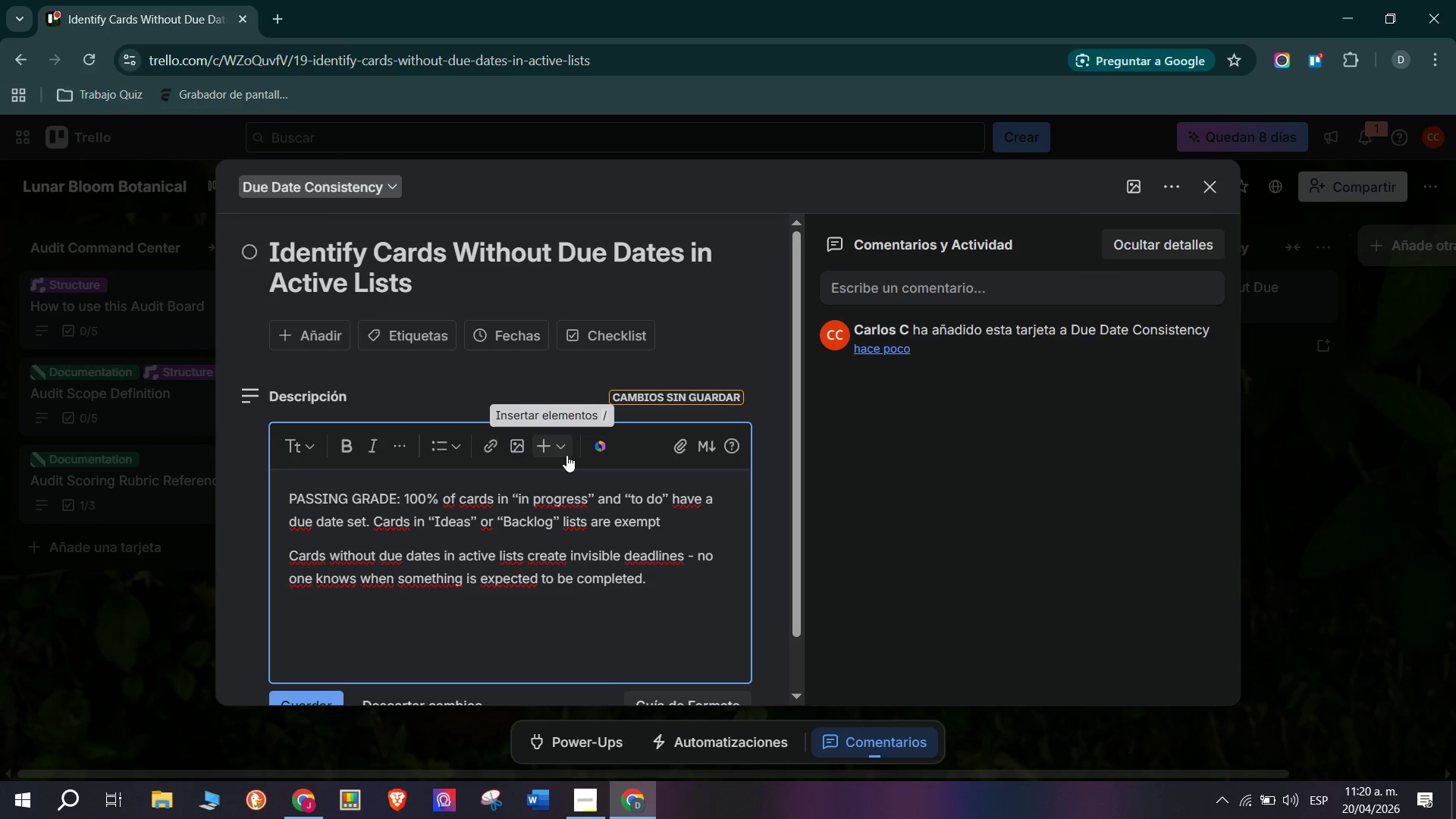 
scroll: coordinate [401, 576], scroll_direction: down, amount: 1.0
 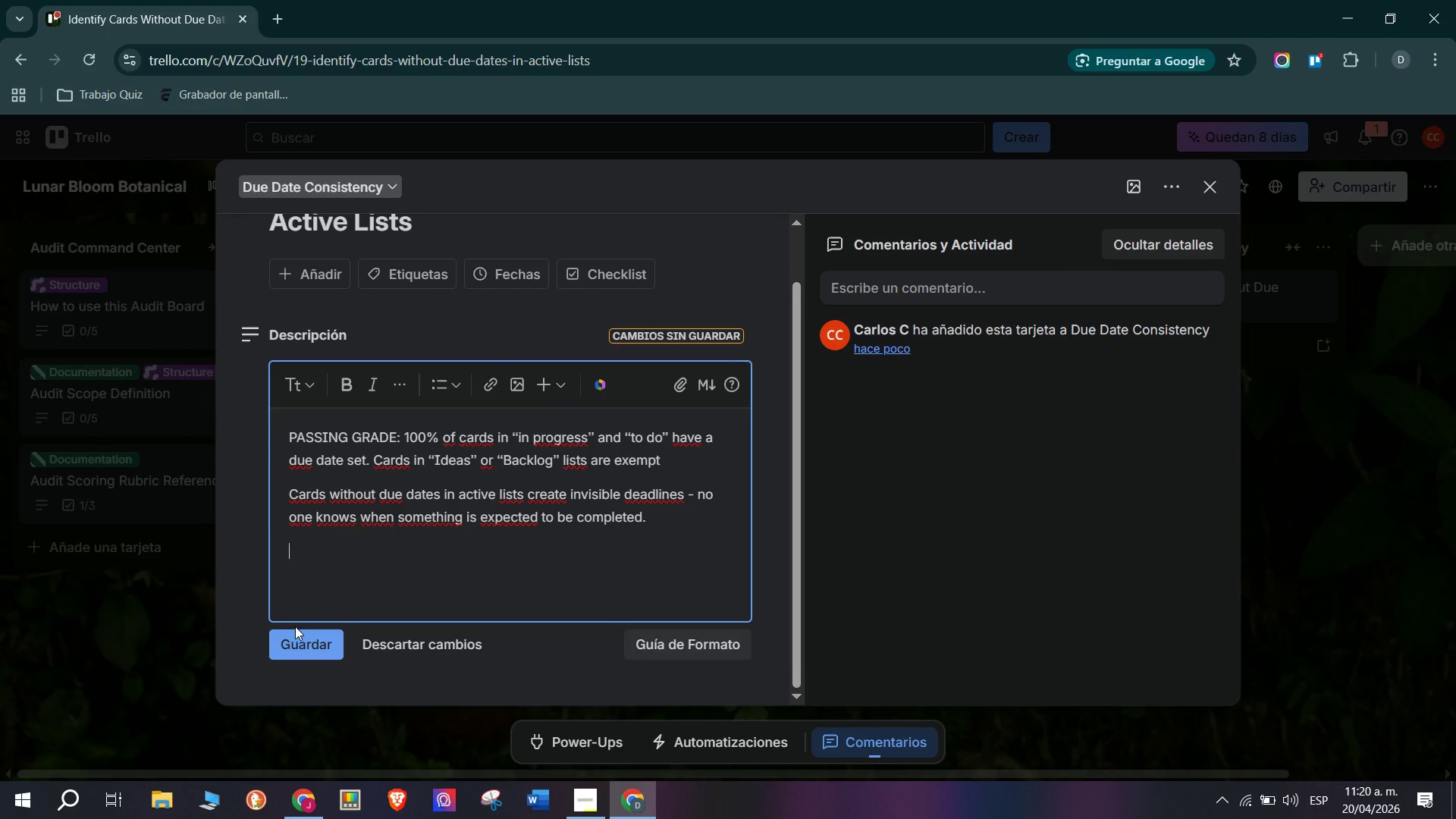 
left_click([306, 643])
 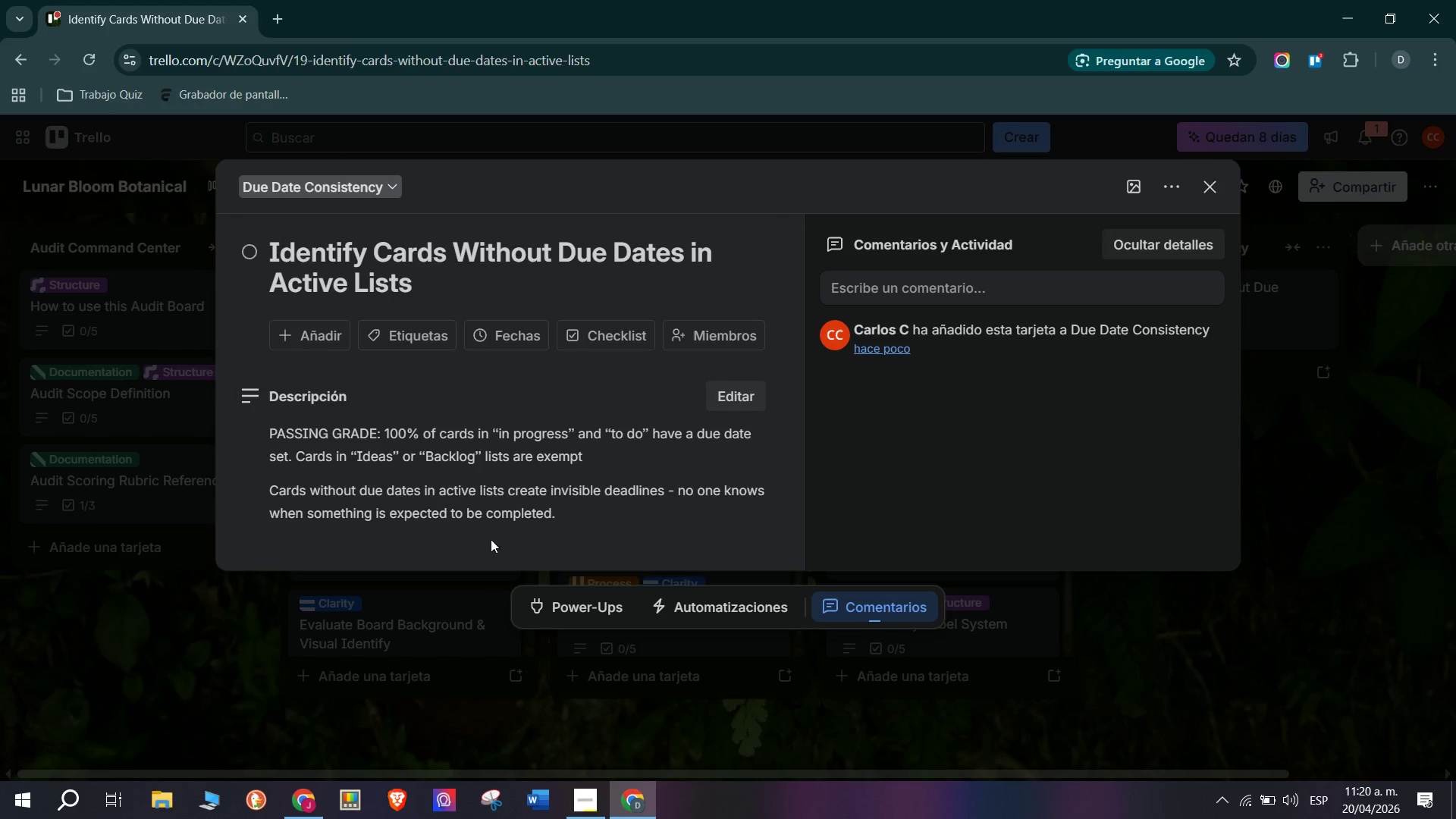 
scroll: coordinate [524, 482], scroll_direction: up, amount: 6.0
 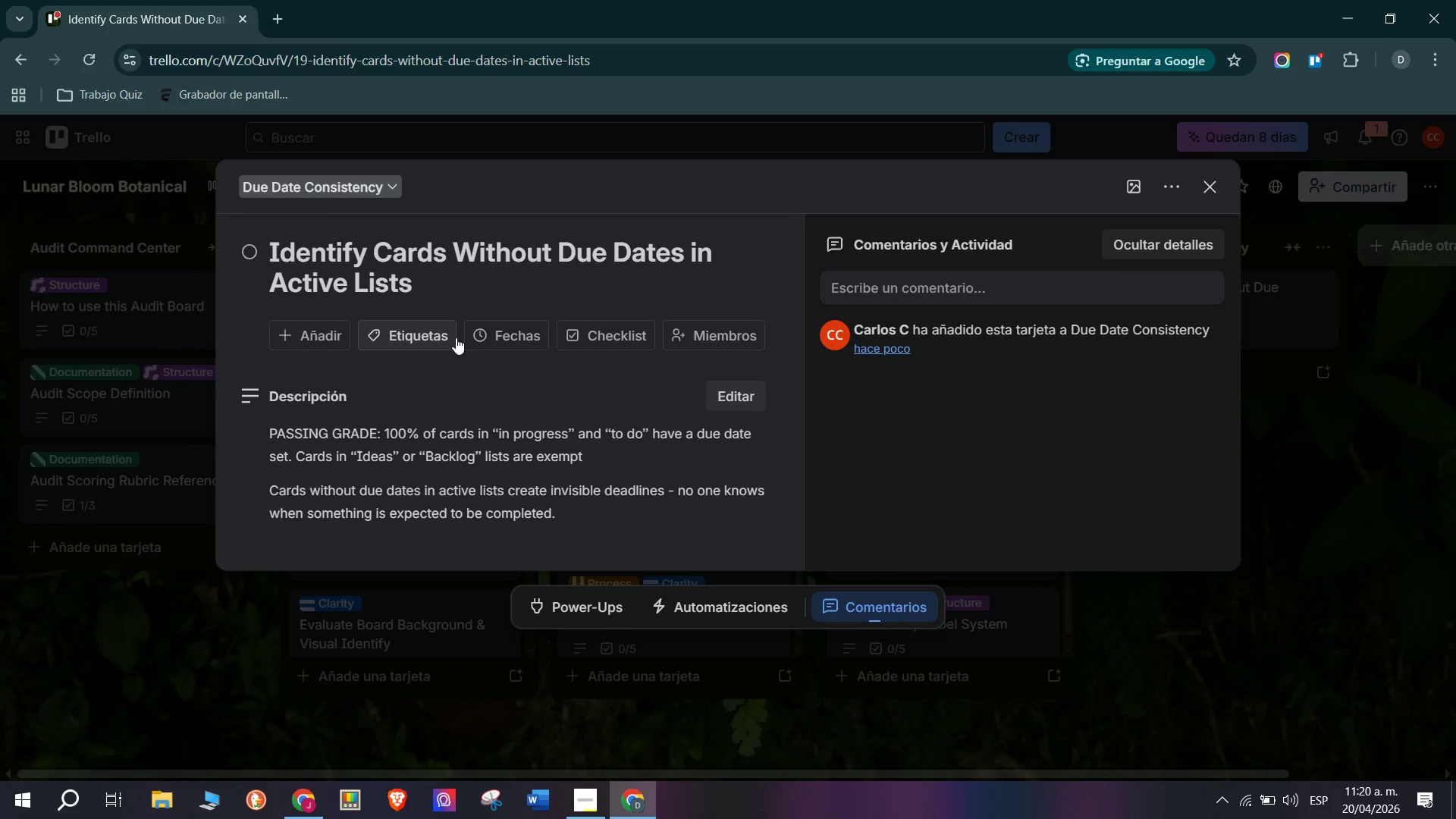 
mouse_move([448, 356])
 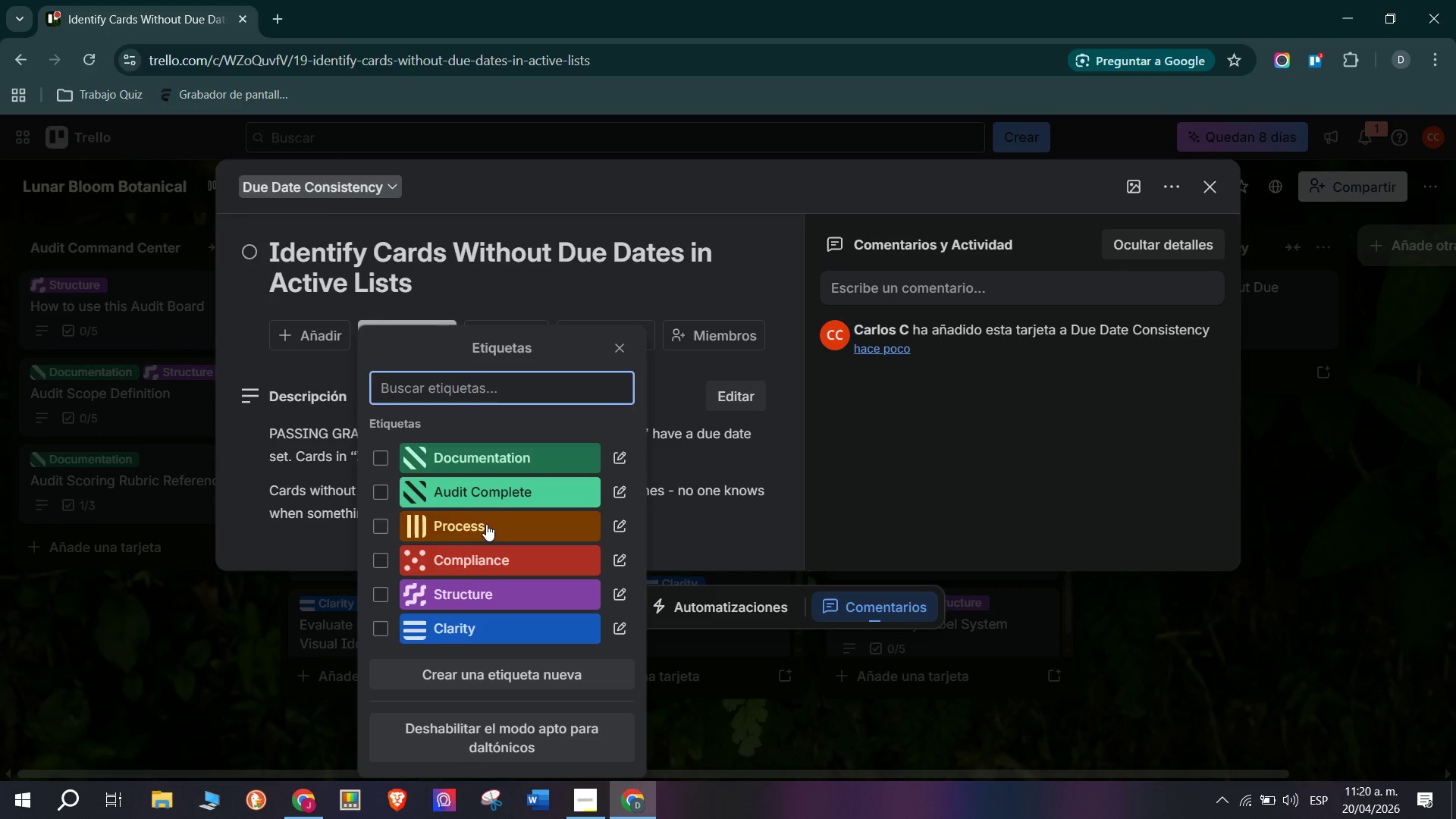 
left_click([486, 524])
 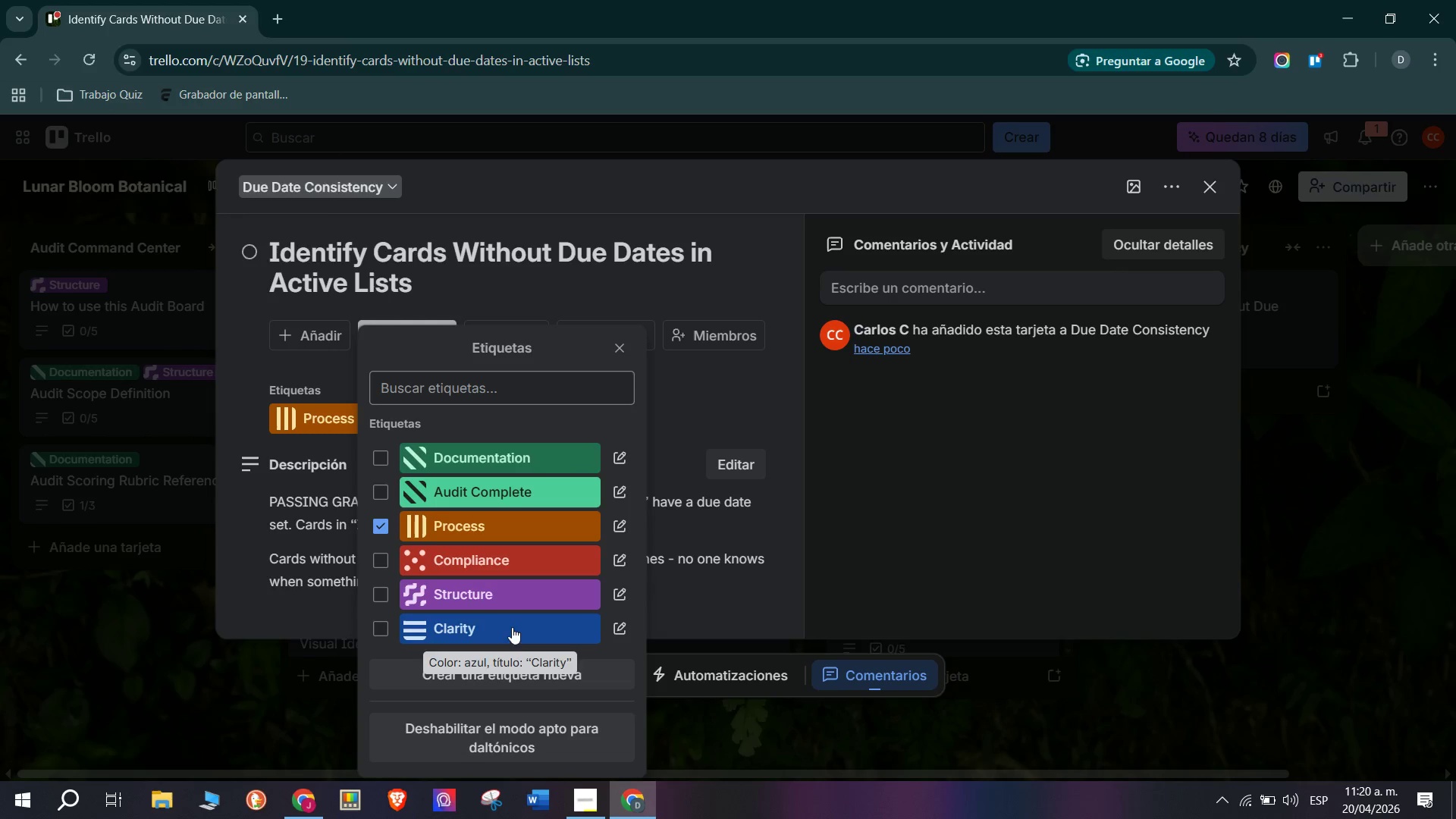 
double_click([257, 506])
 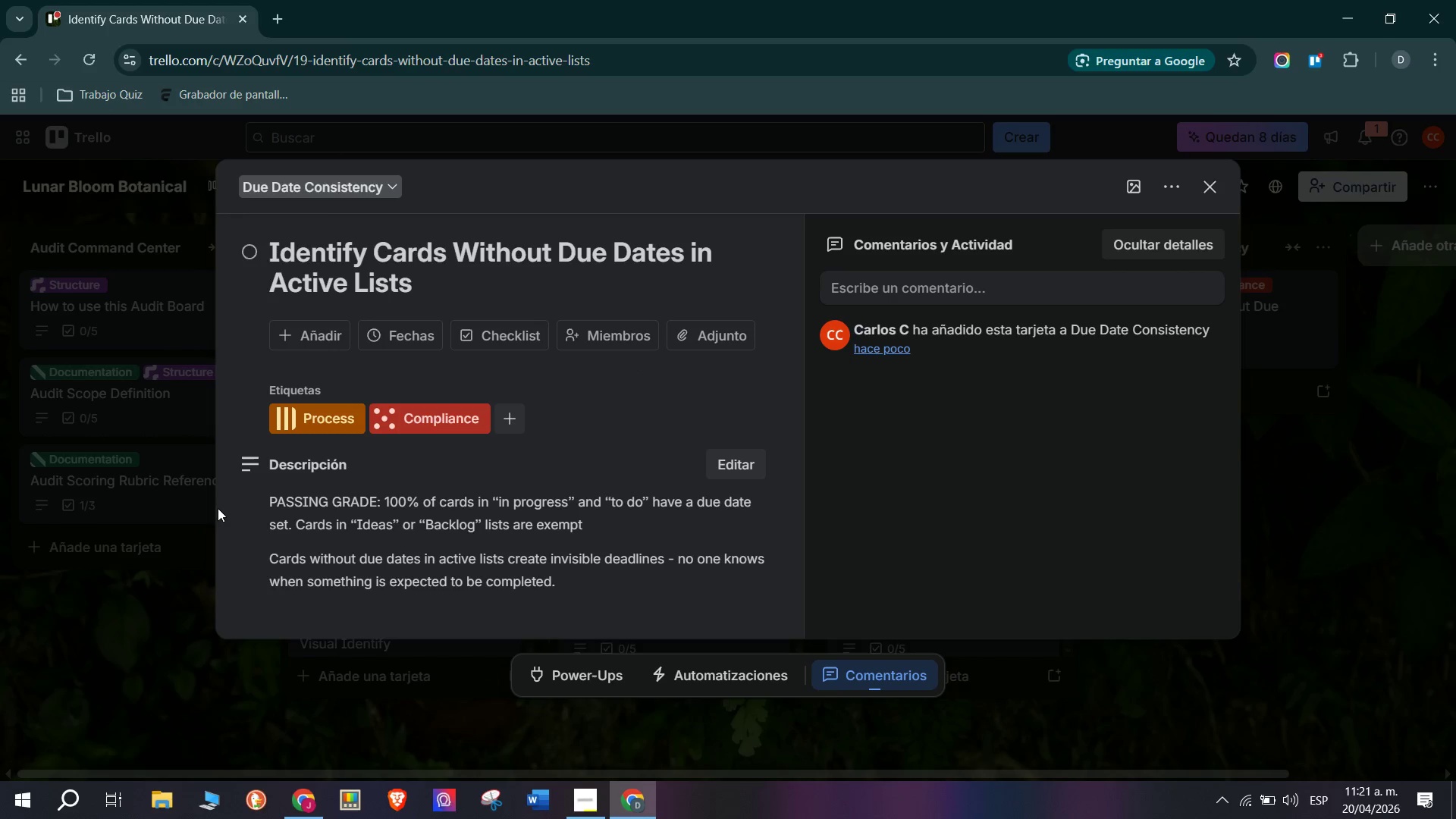 
scroll: coordinate [366, 536], scroll_direction: down, amount: 13.0
 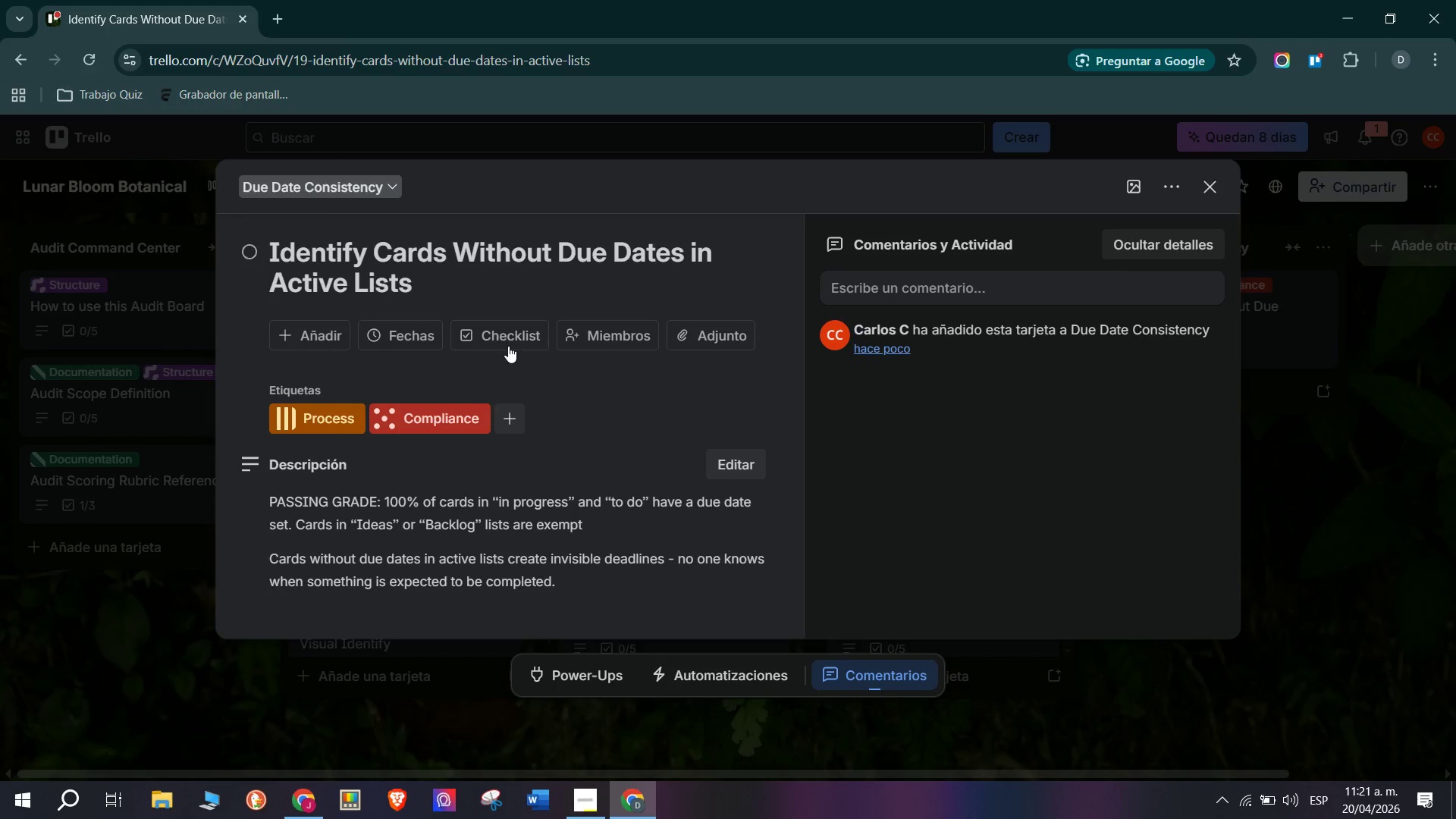 
left_click([501, 337])
 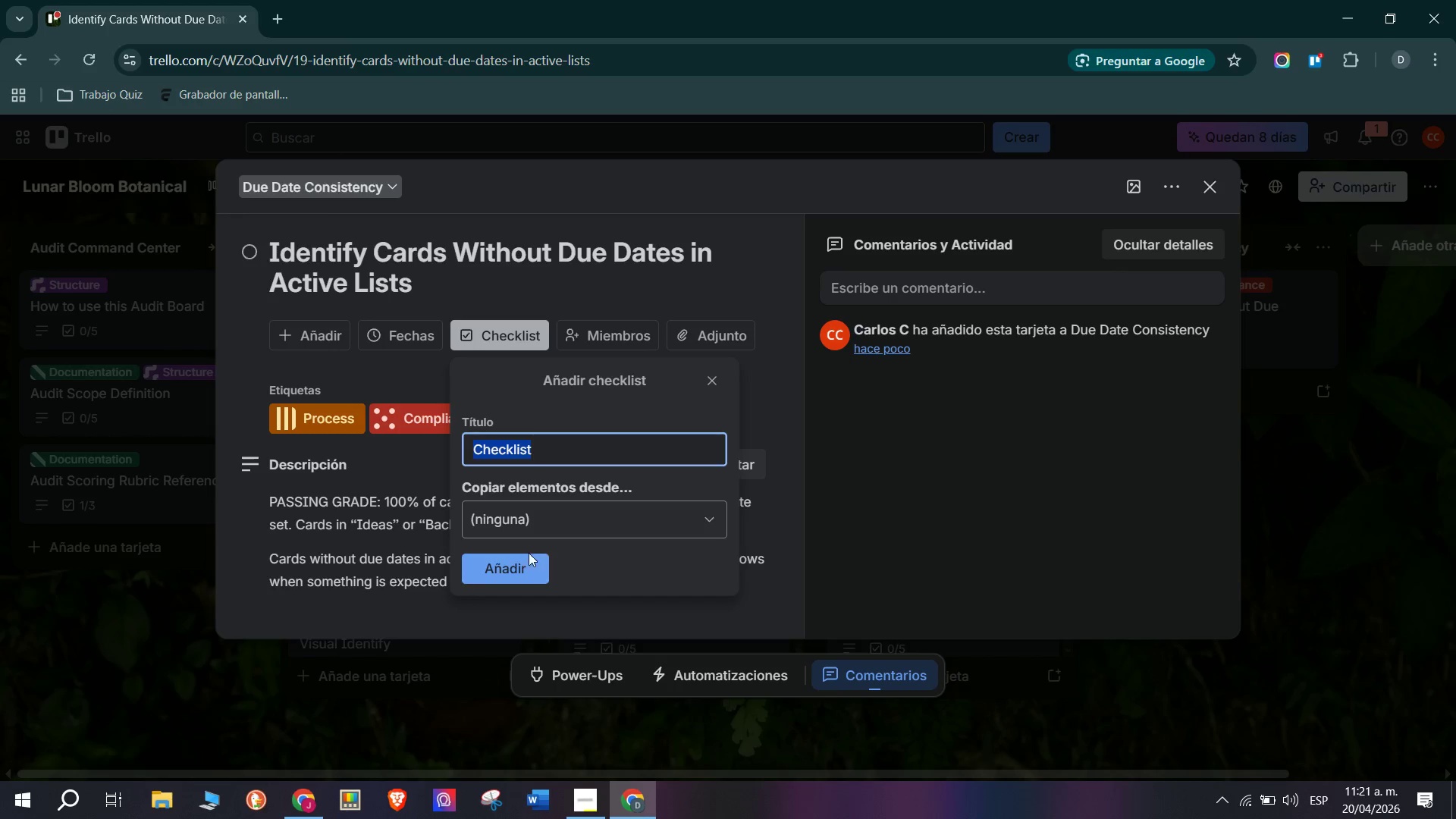 
left_click([533, 572])
 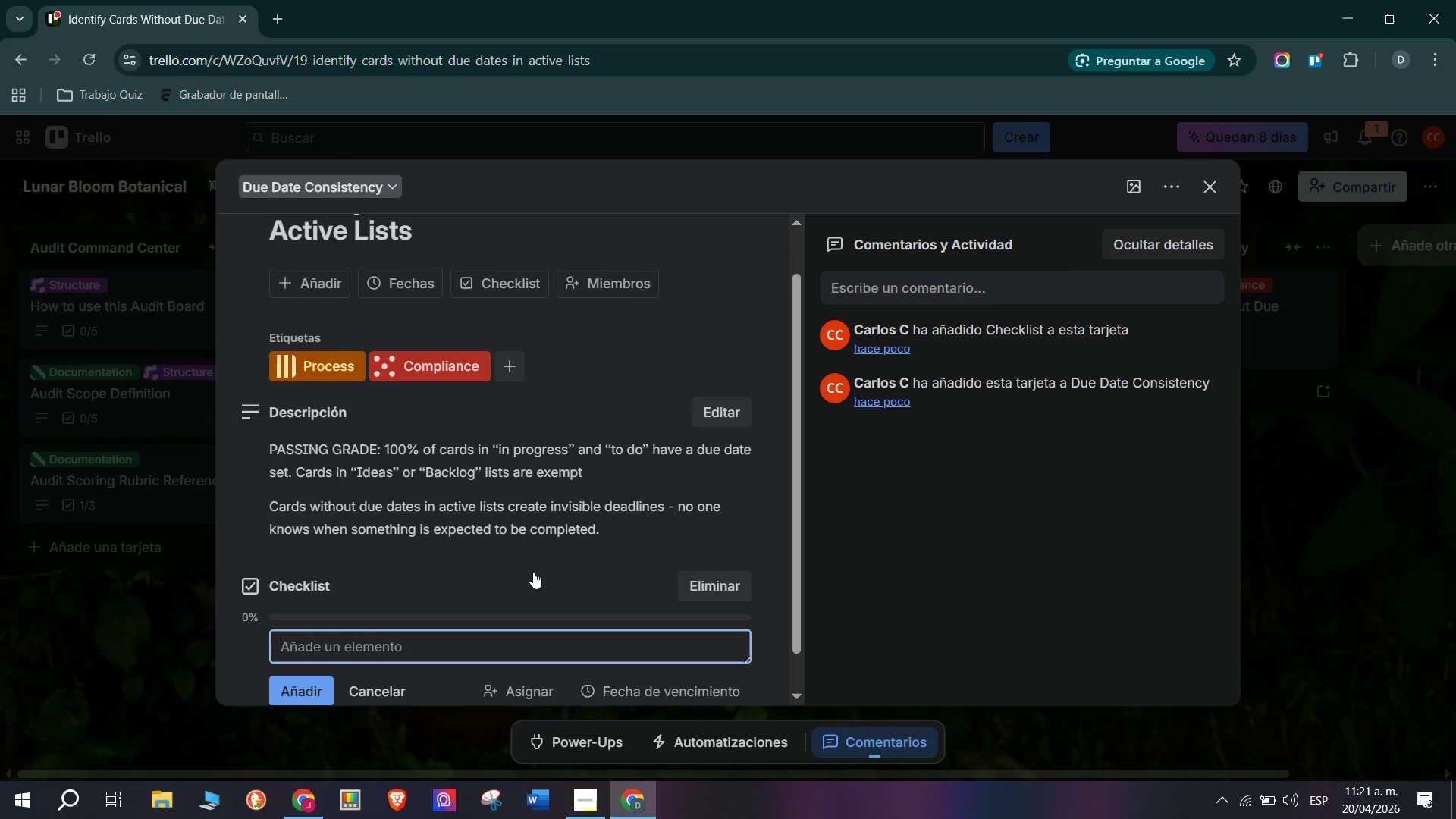 
scroll: coordinate [520, 560], scroll_direction: down, amount: 5.0
 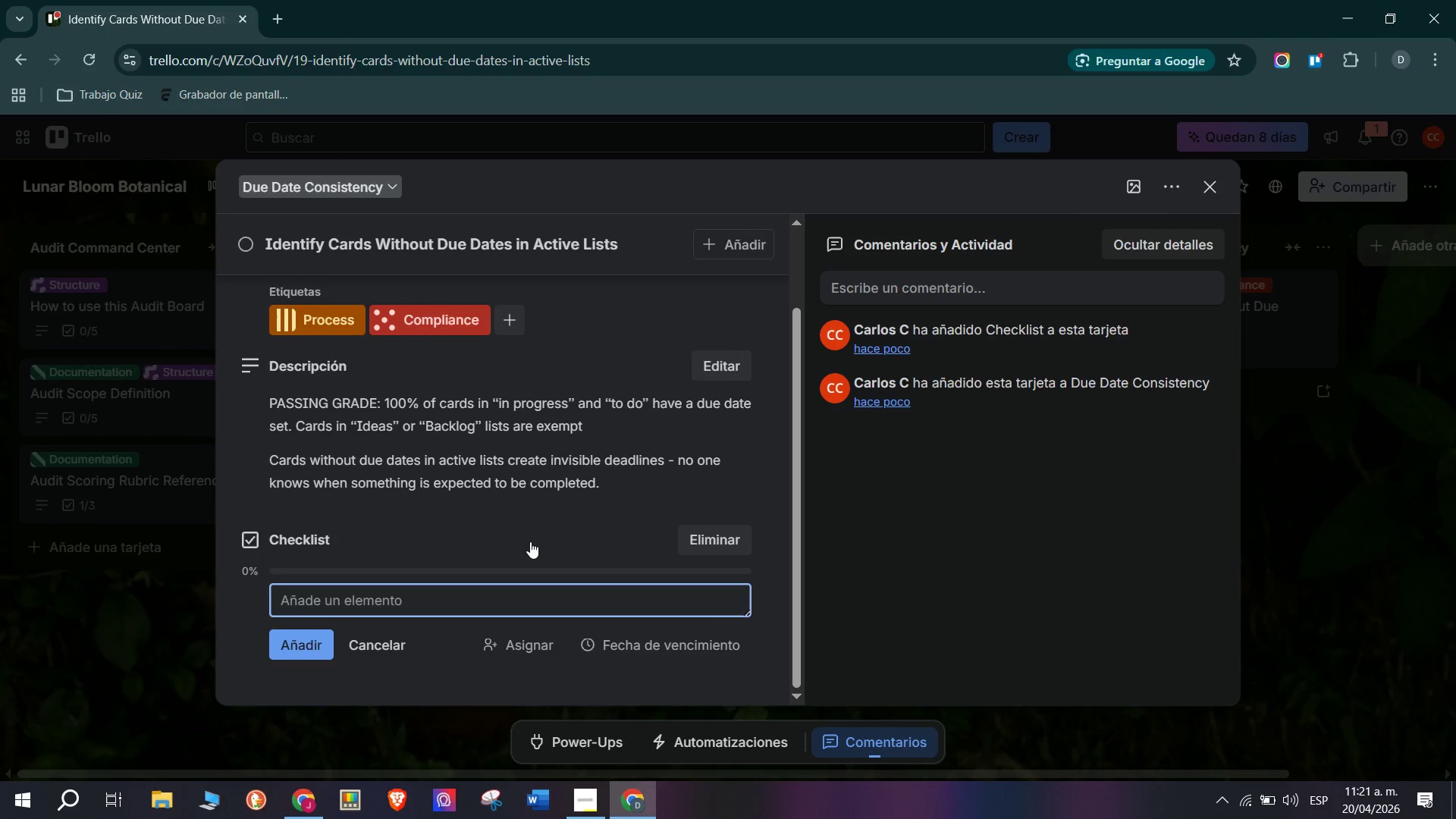 
type(Count cards in active lists without due dates)
 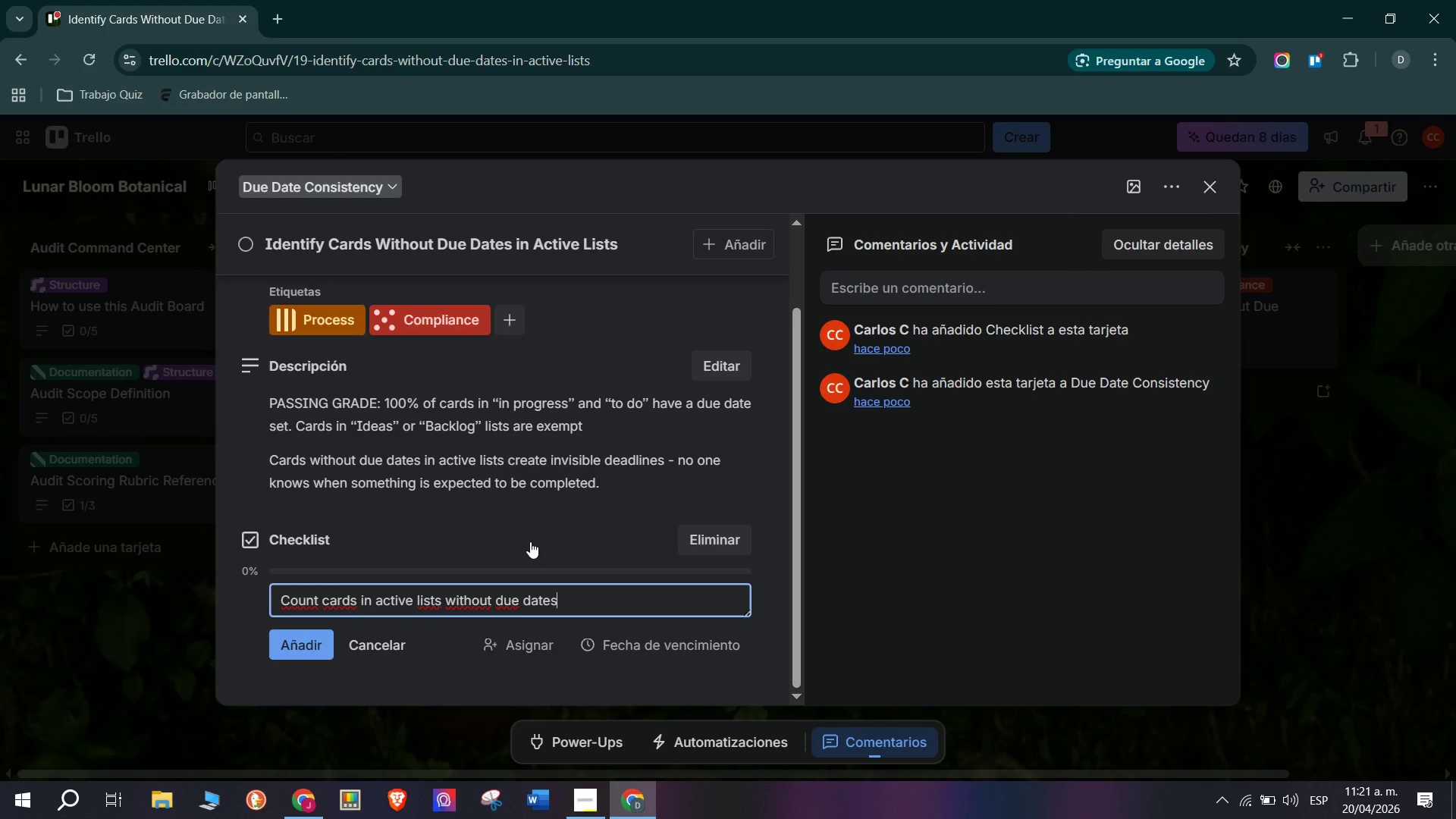 
type(/)
key(Backspace)
type(Calculate coverage percentage pewr)
key(Backspace)
key(Backspace)
type(r list)
 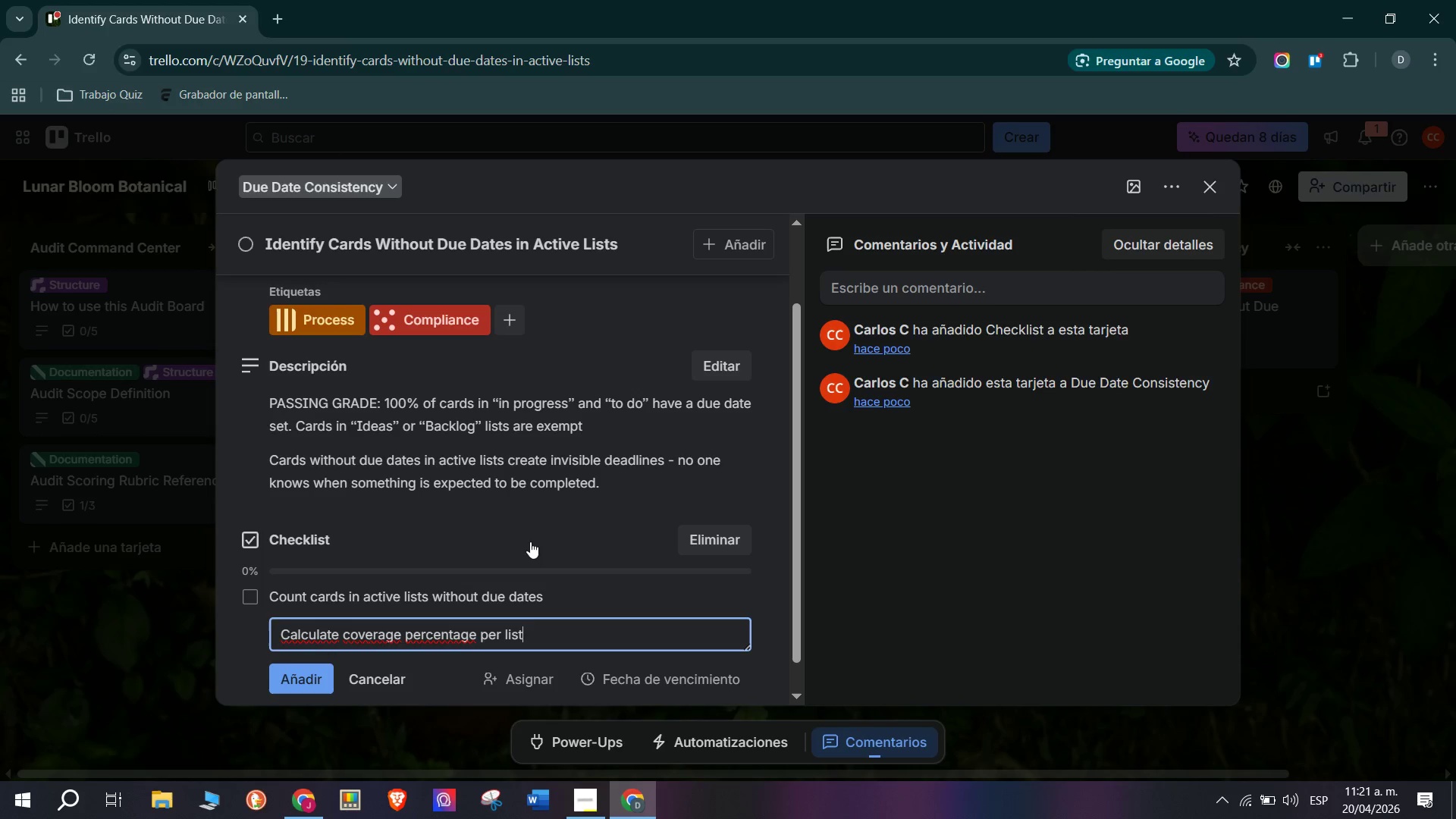 
key(Enter)
 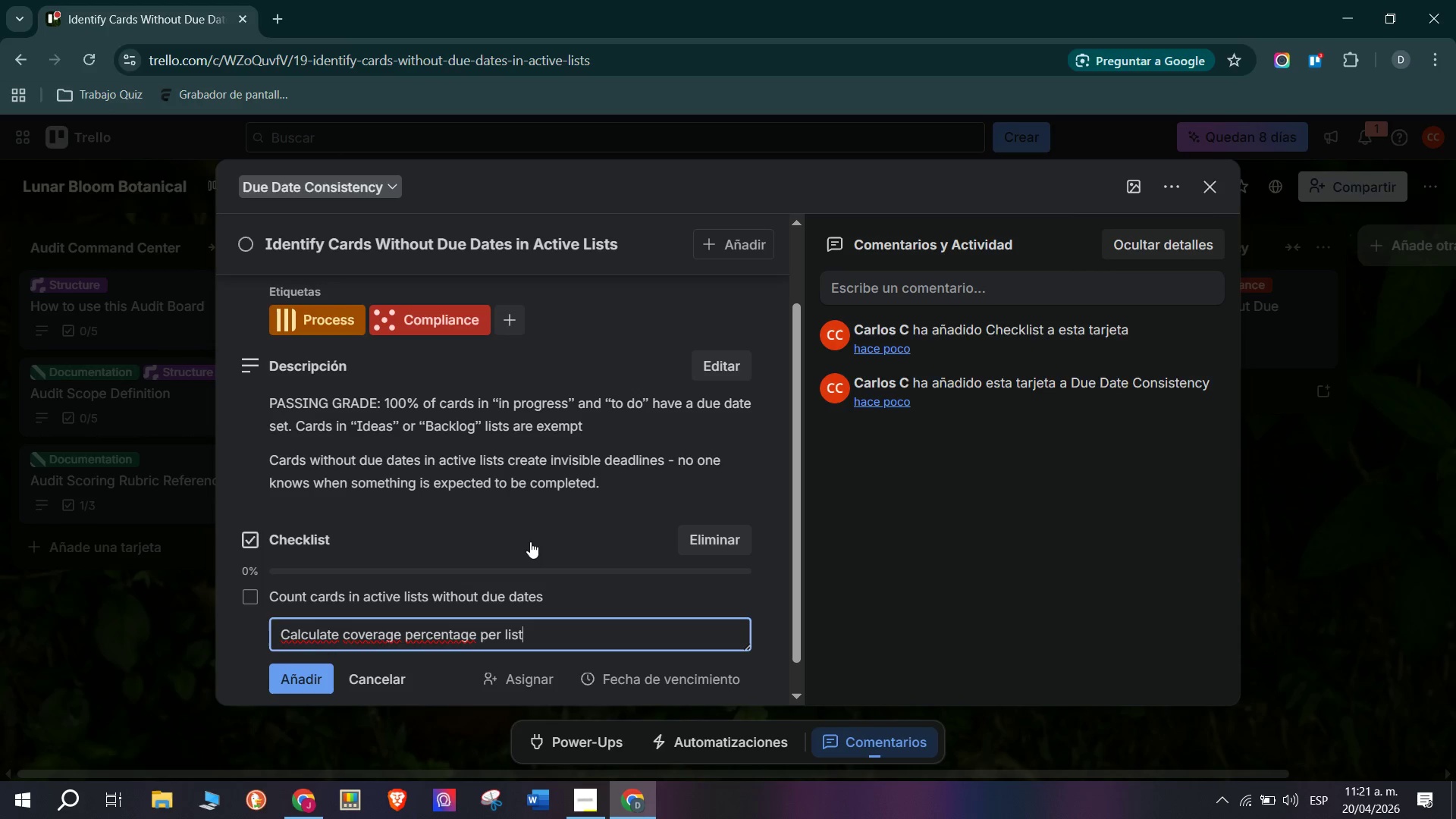 
wait(5.14)
 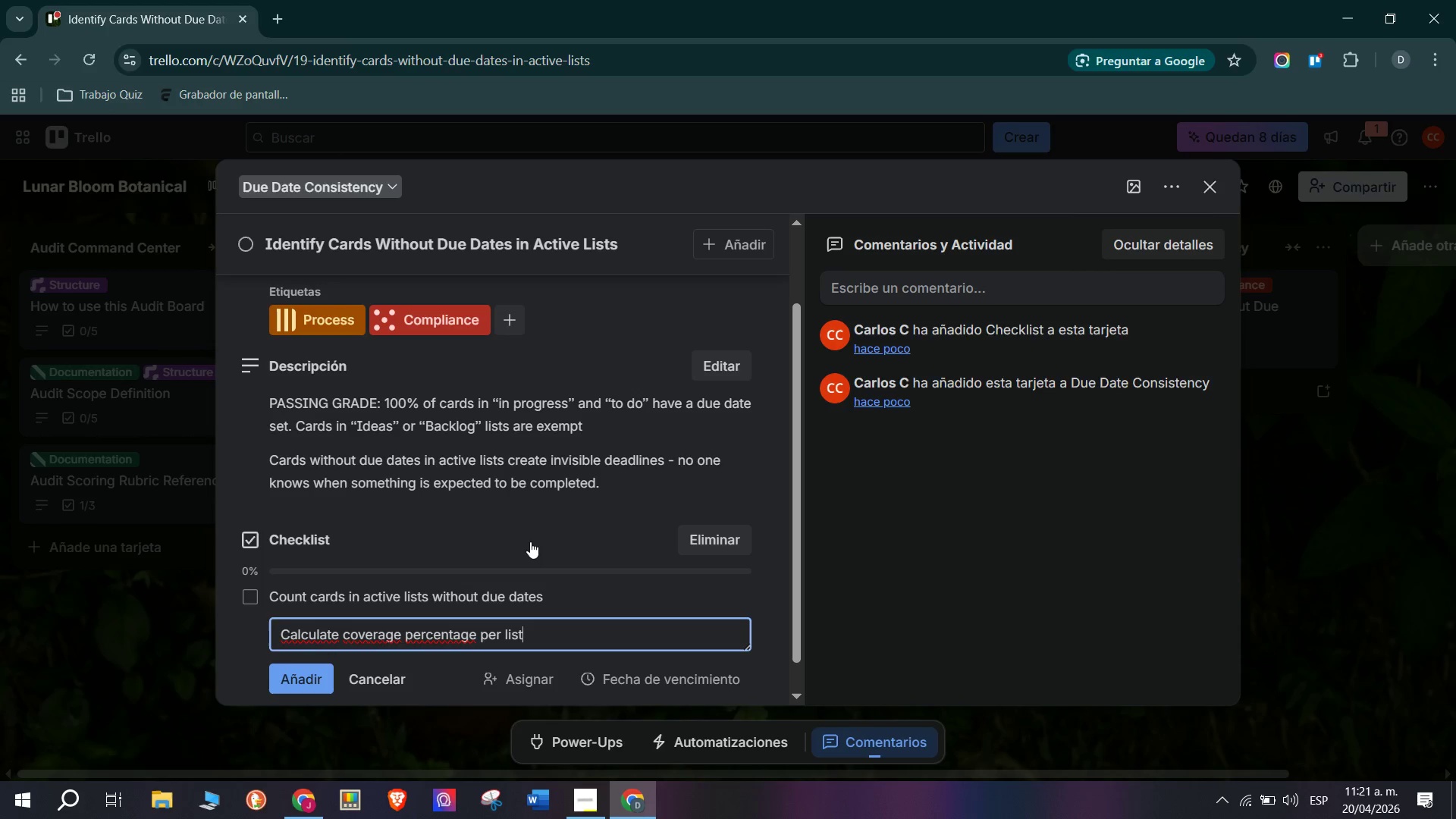 
key(Enter)
 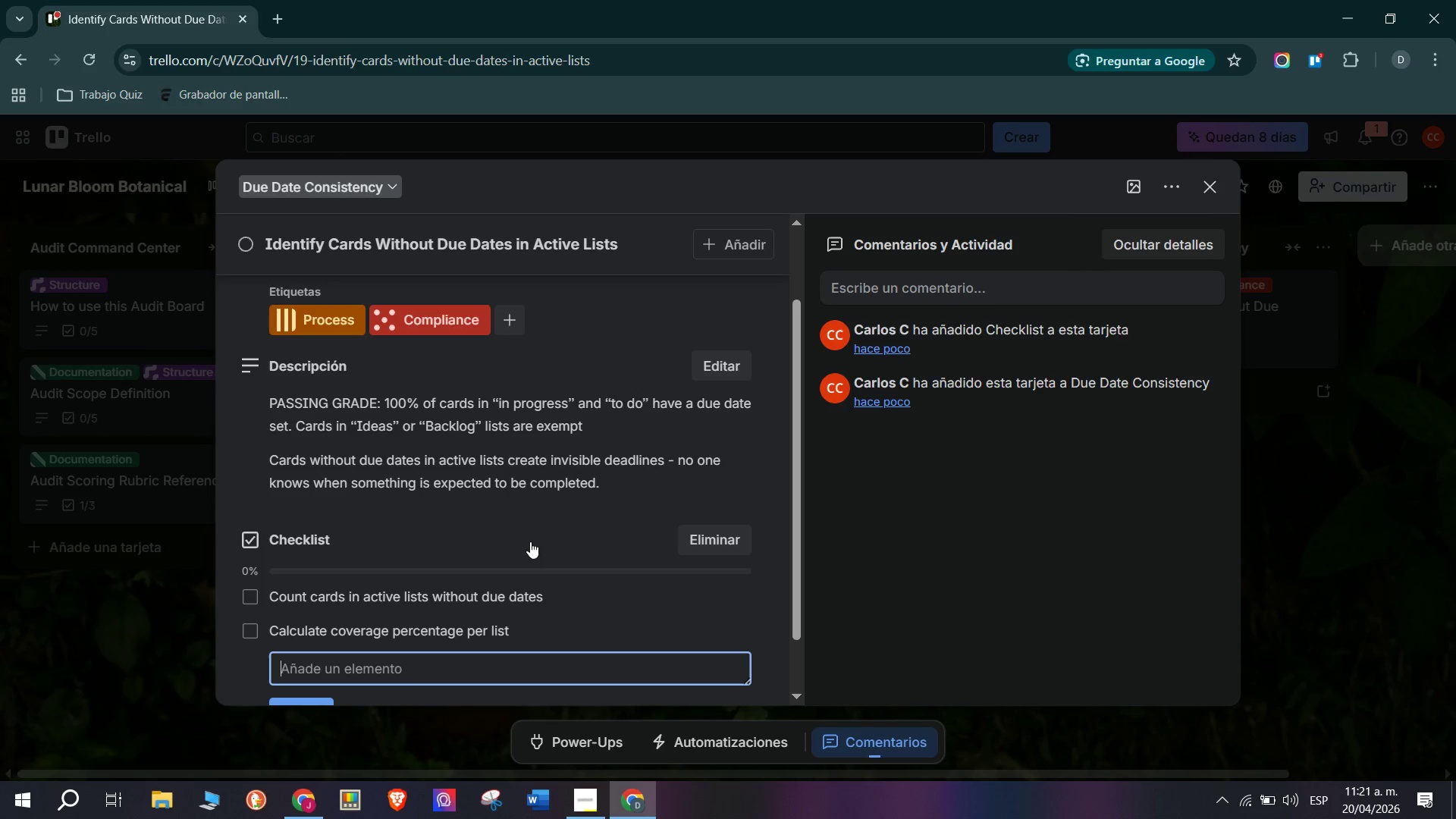 
type(Flag in Progress cards with no due date as critical )
 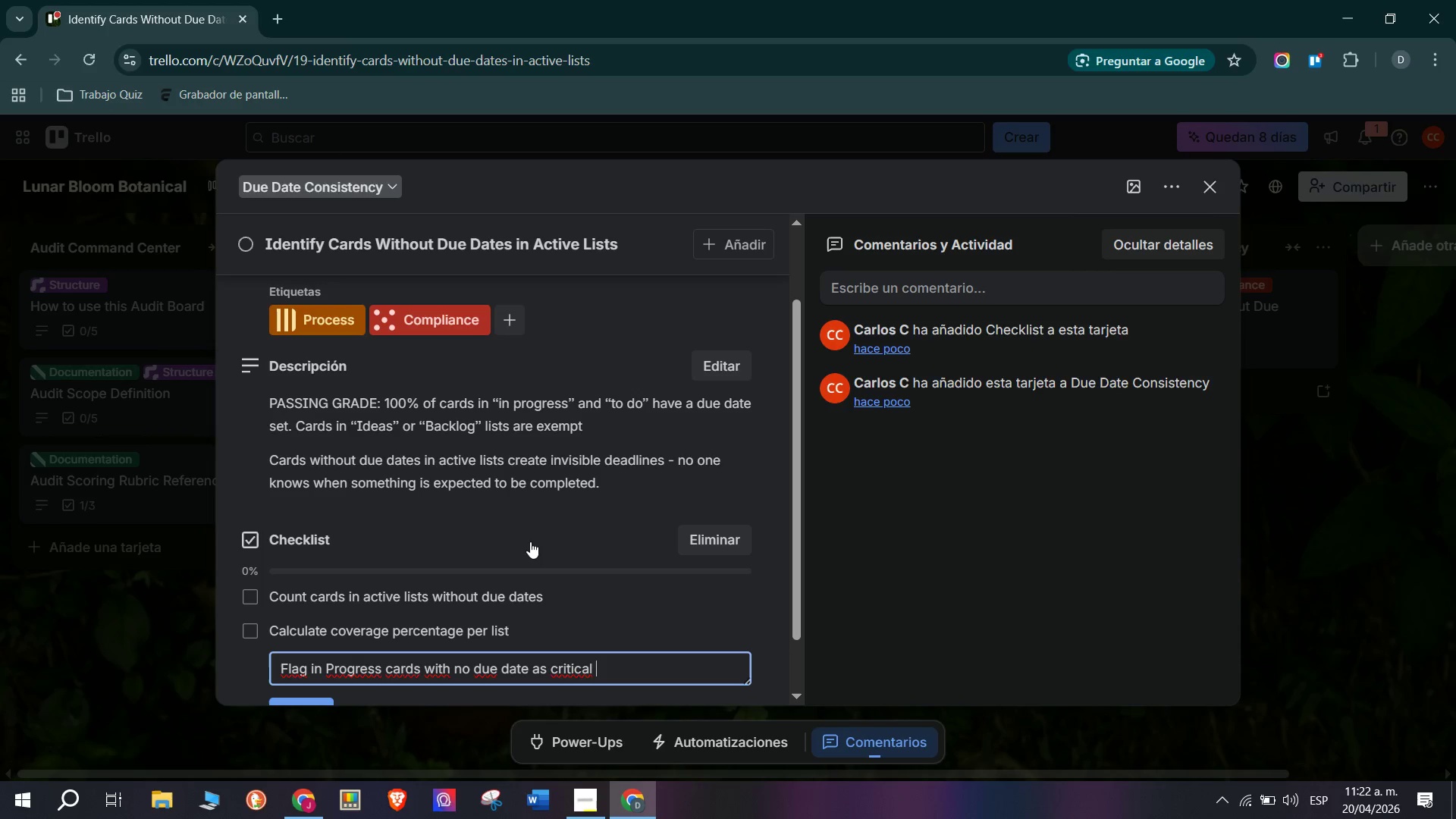 
key(Enter)
 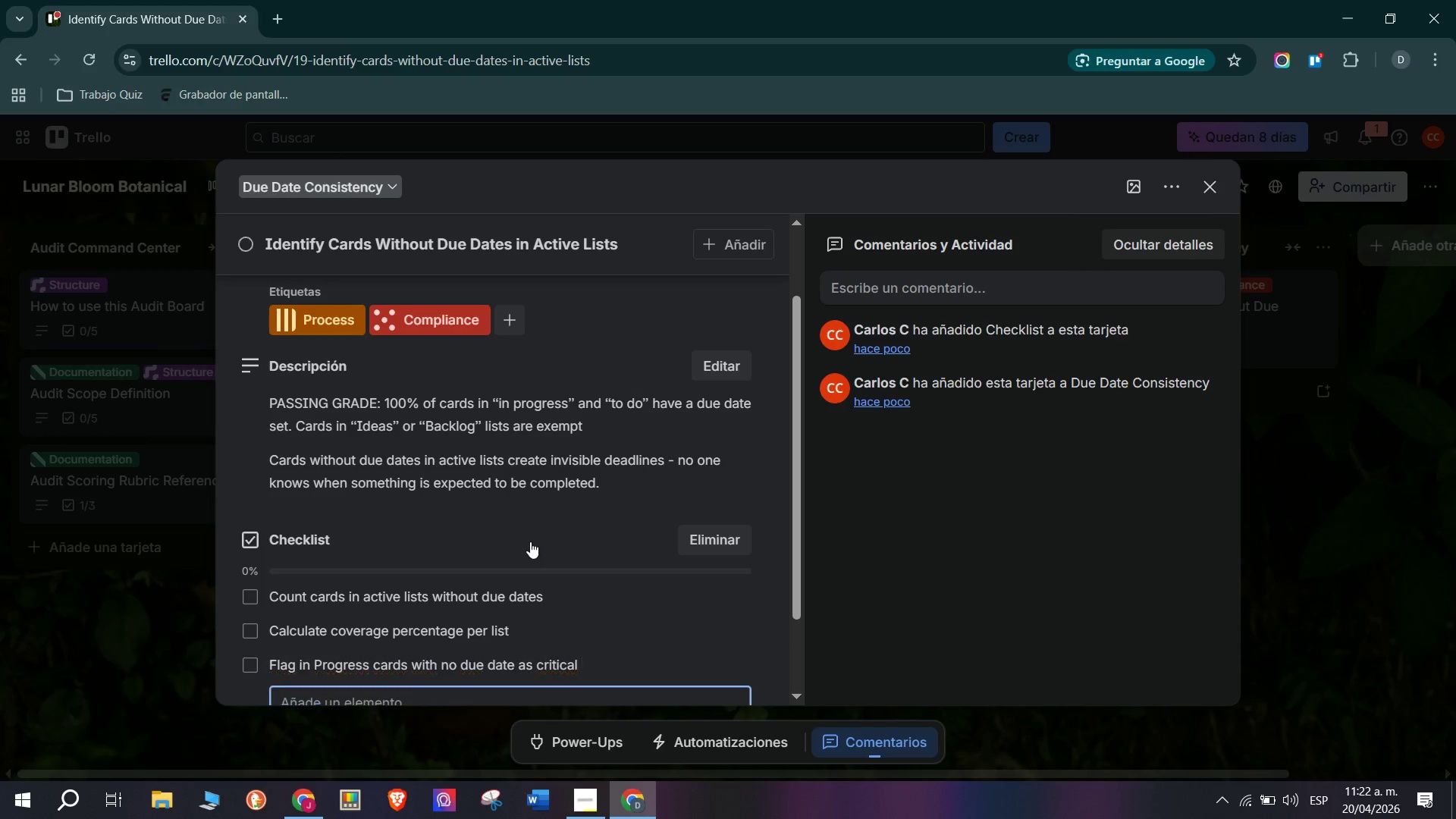 
type(Assign due ti )
key(Backspace)
key(Backspace)
type(o all critical flagged cards)
 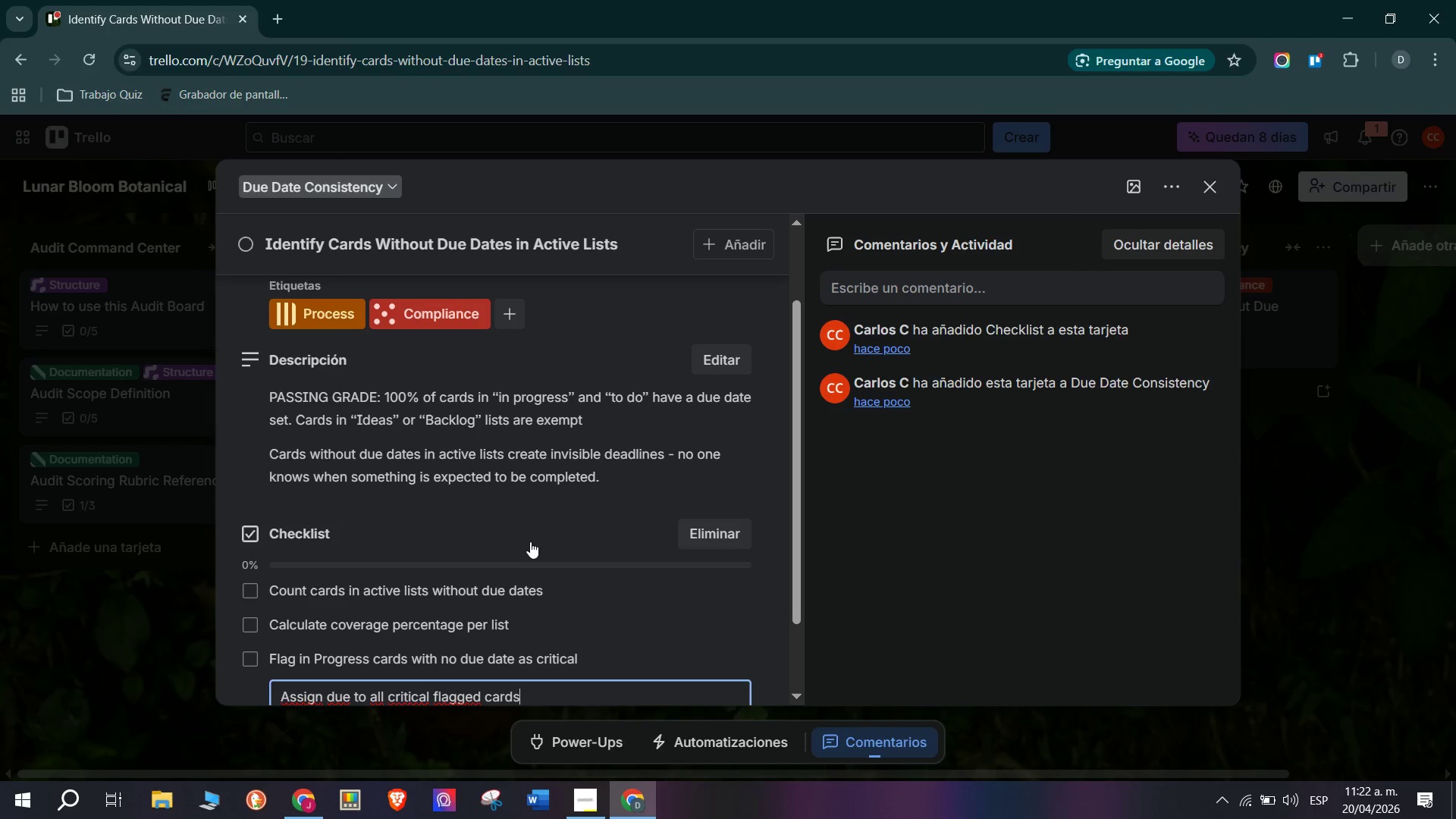 
key(Enter)
 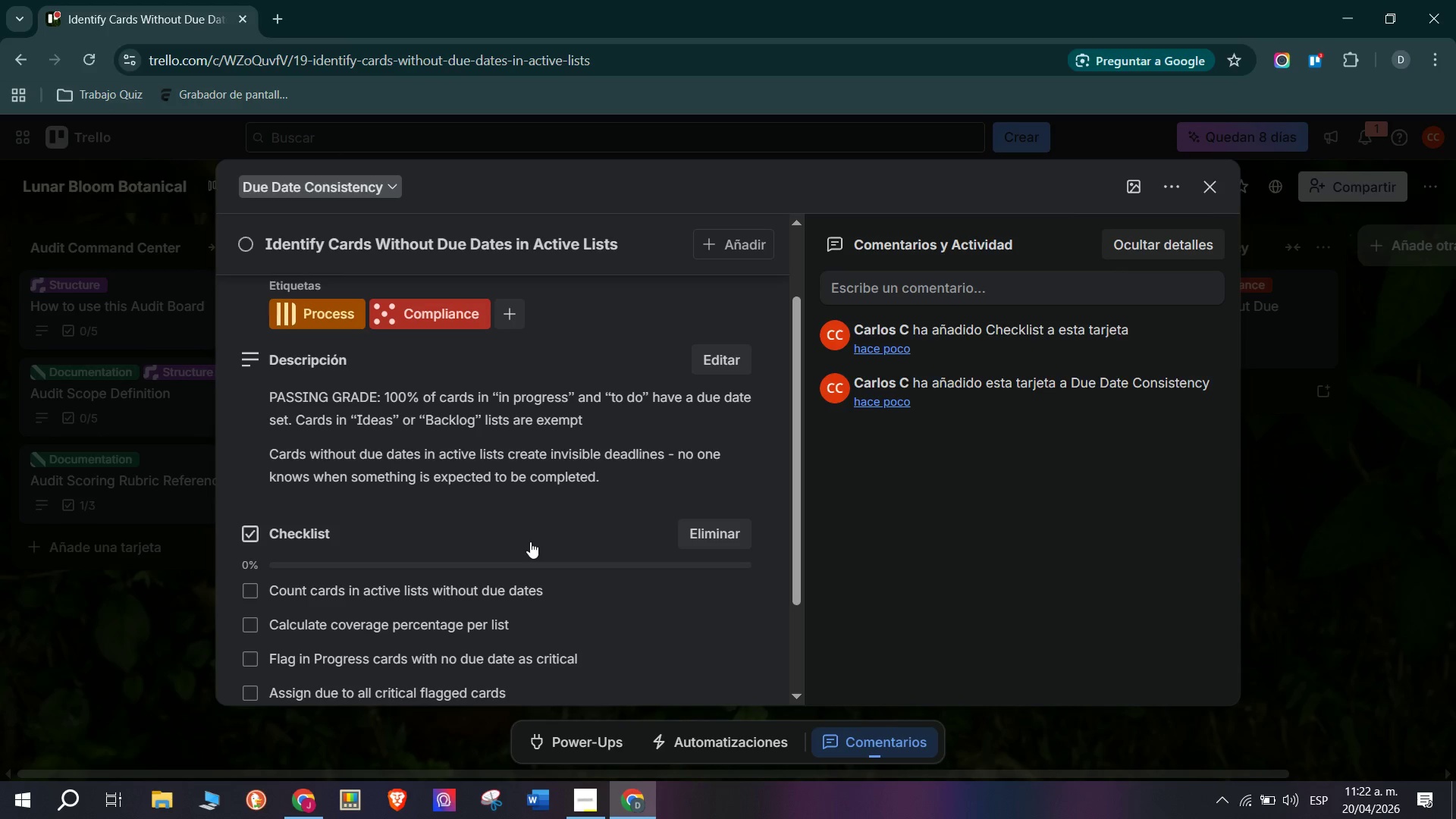 
type(Set up Butler automatiuon for auto due-date on card move)
 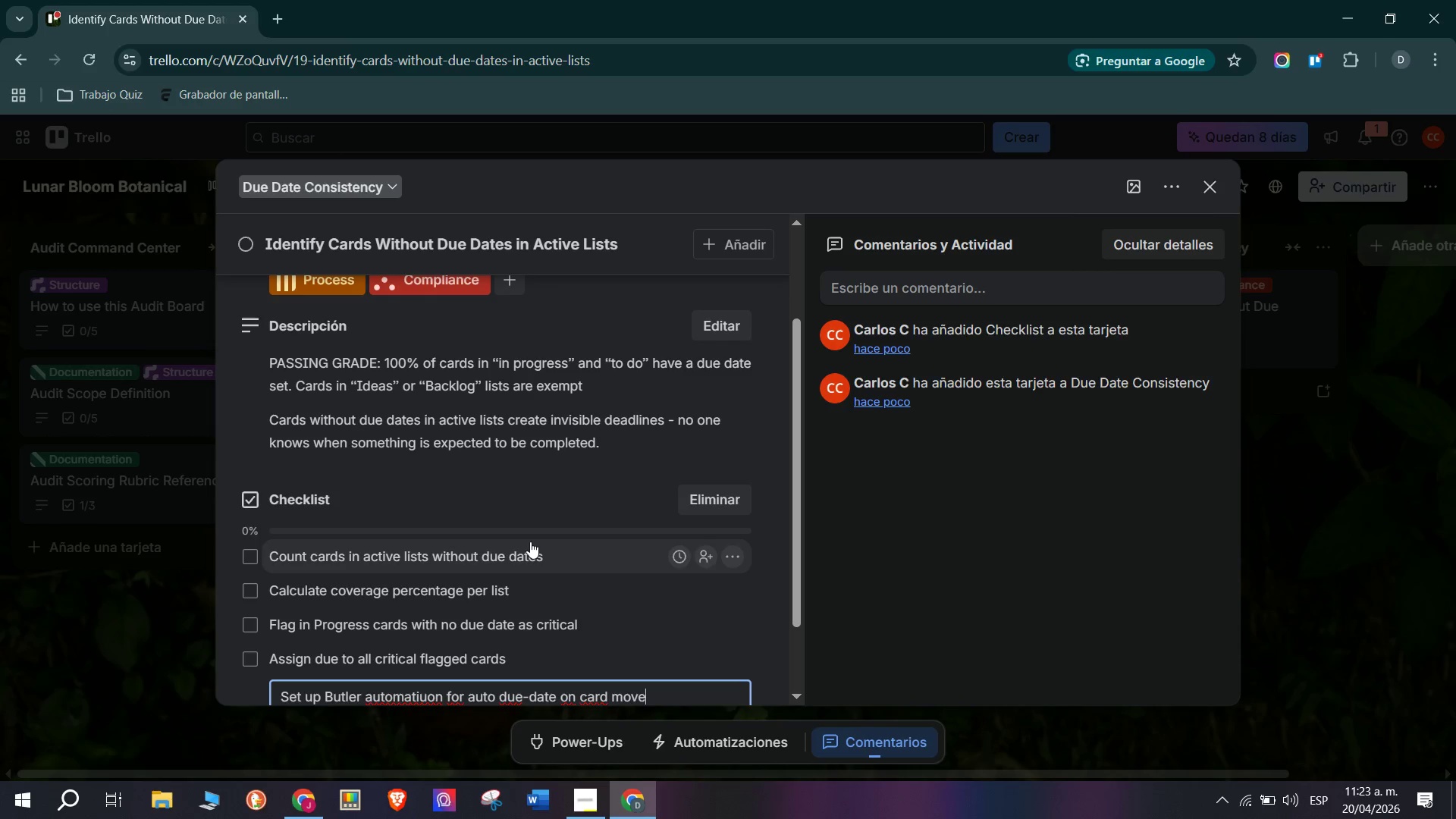 
key(Enter)
 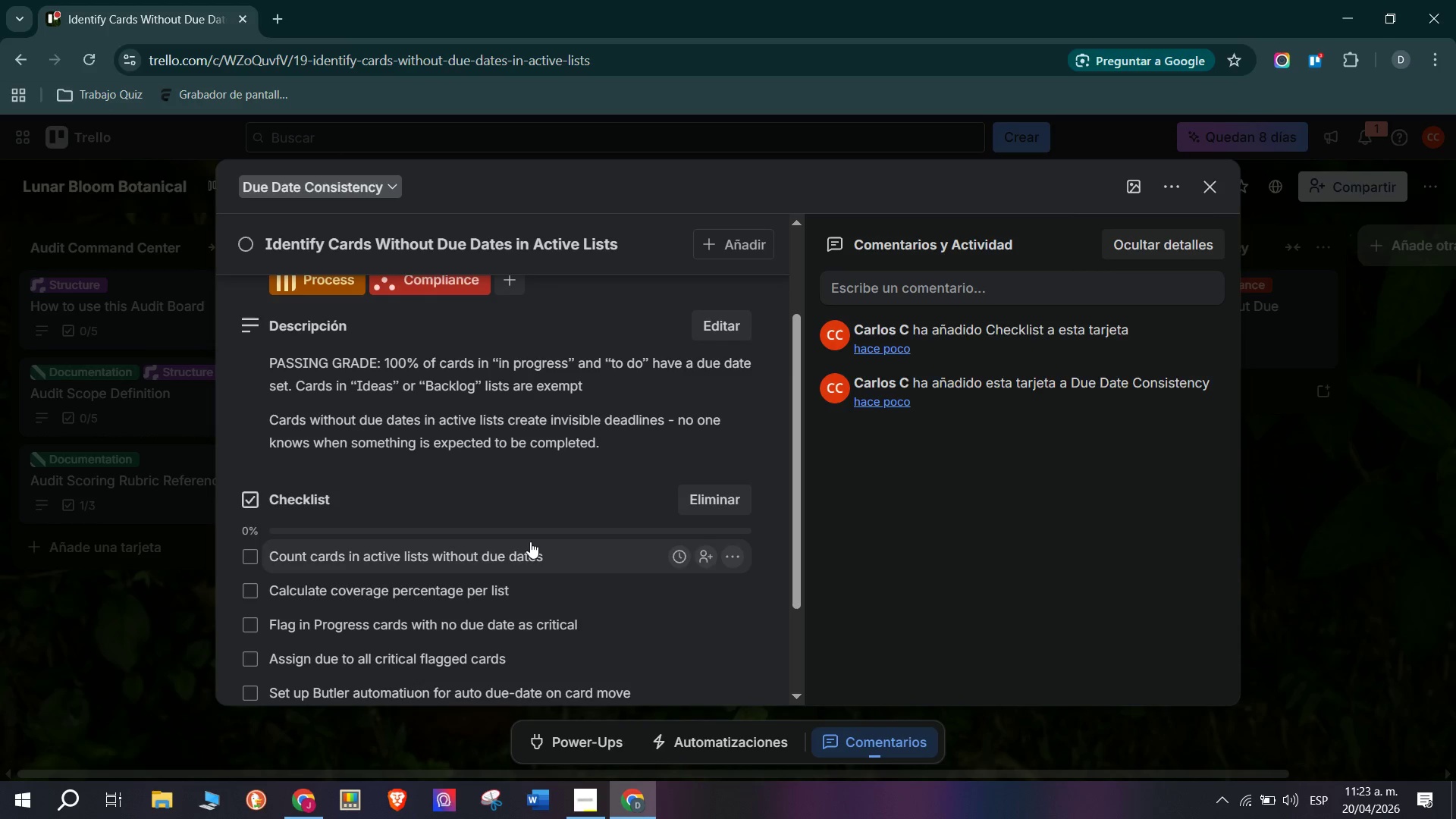 
scroll: coordinate [527, 505], scroll_direction: down, amount: 2.0
 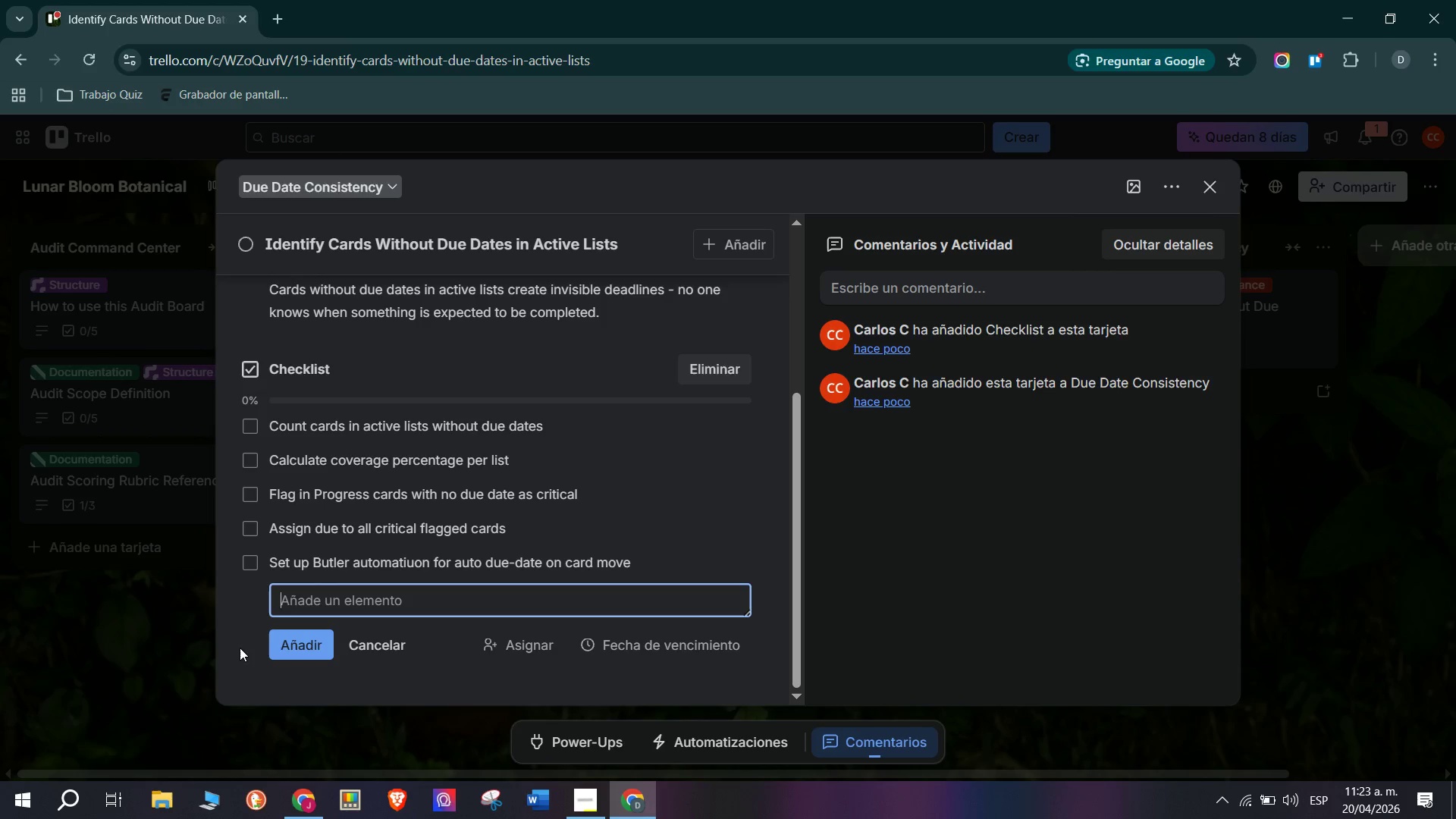 
left_click([133, 648])
 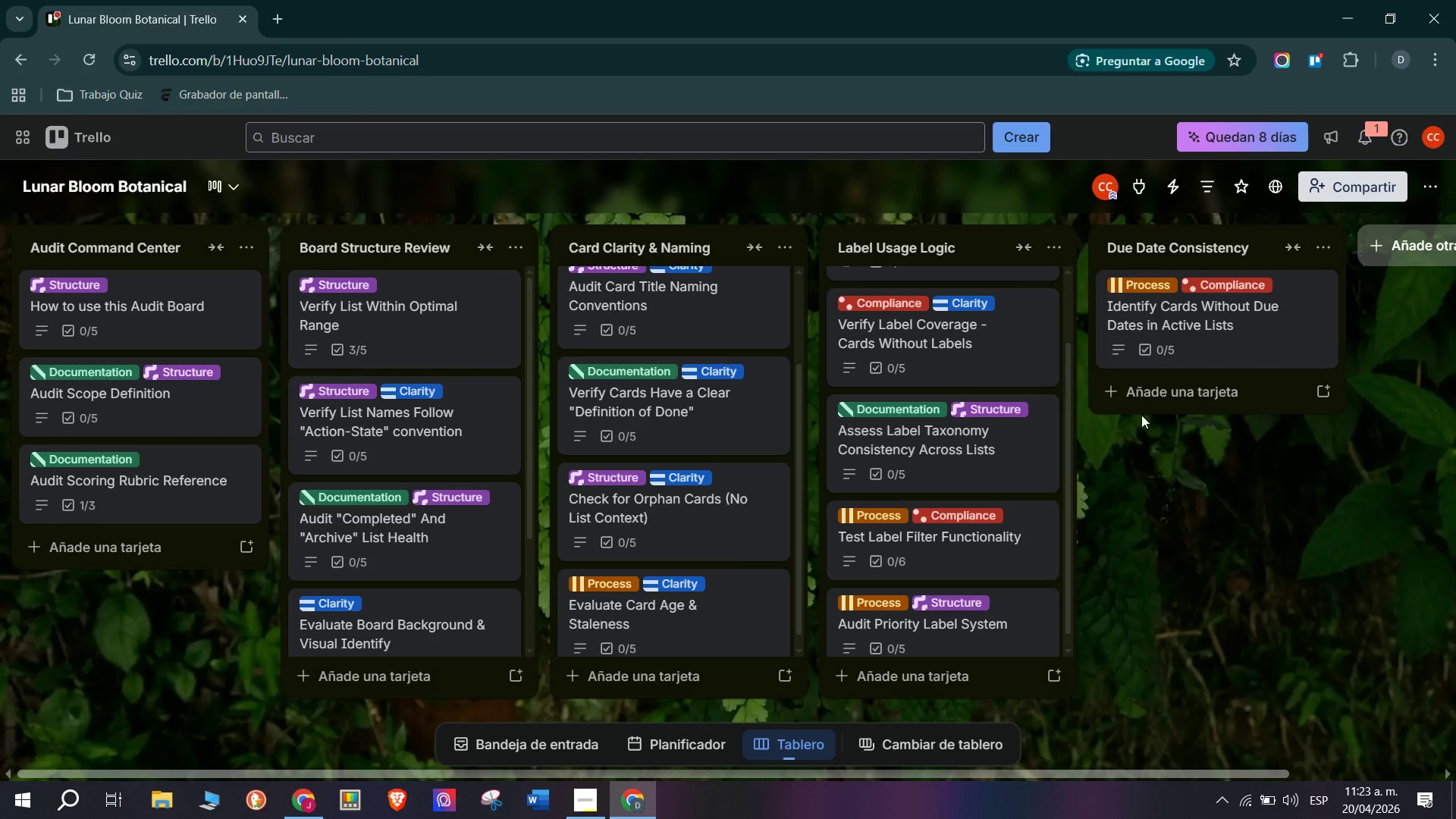 
left_click([1171, 388])
 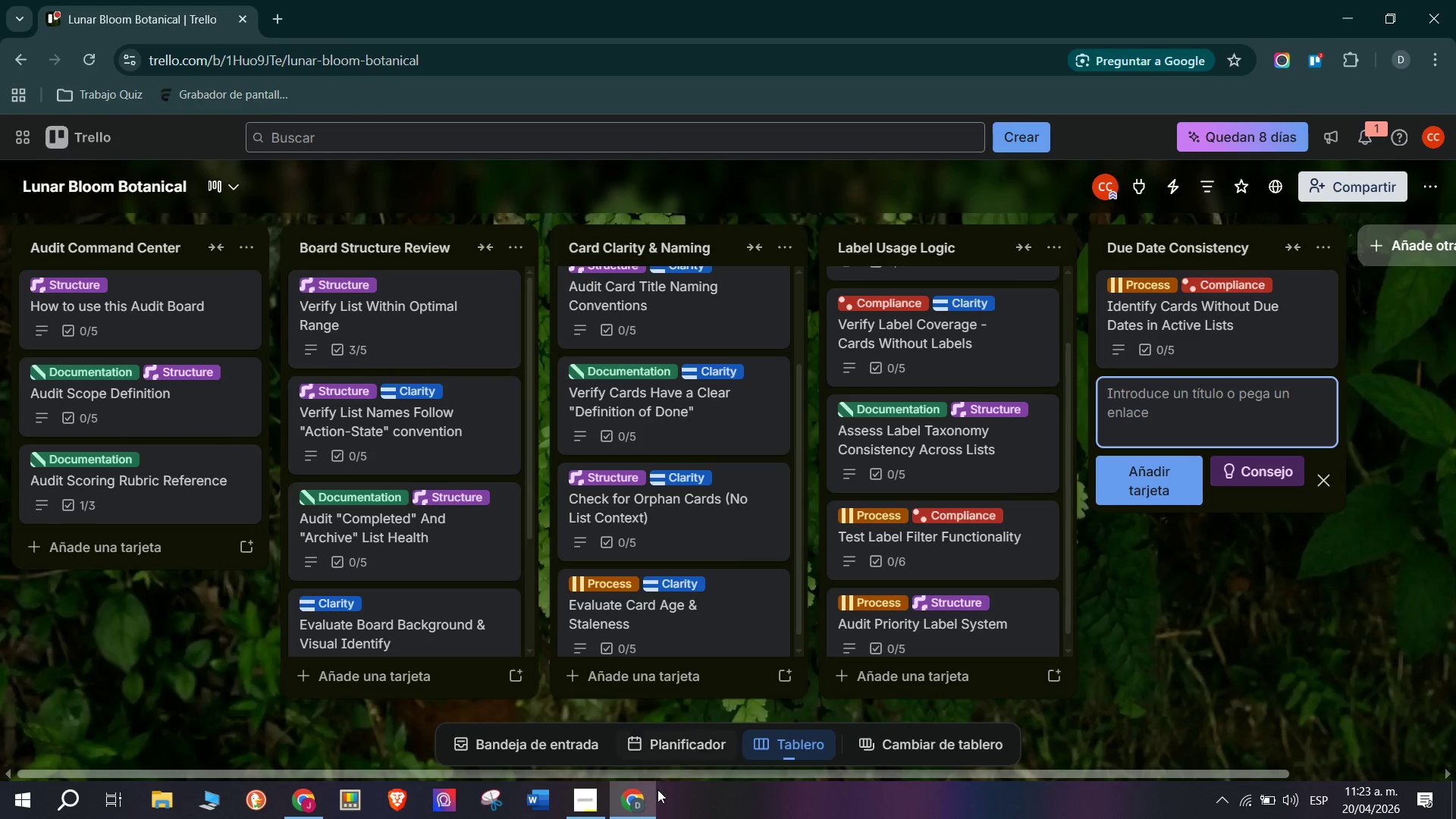 
left_click([590, 814])